 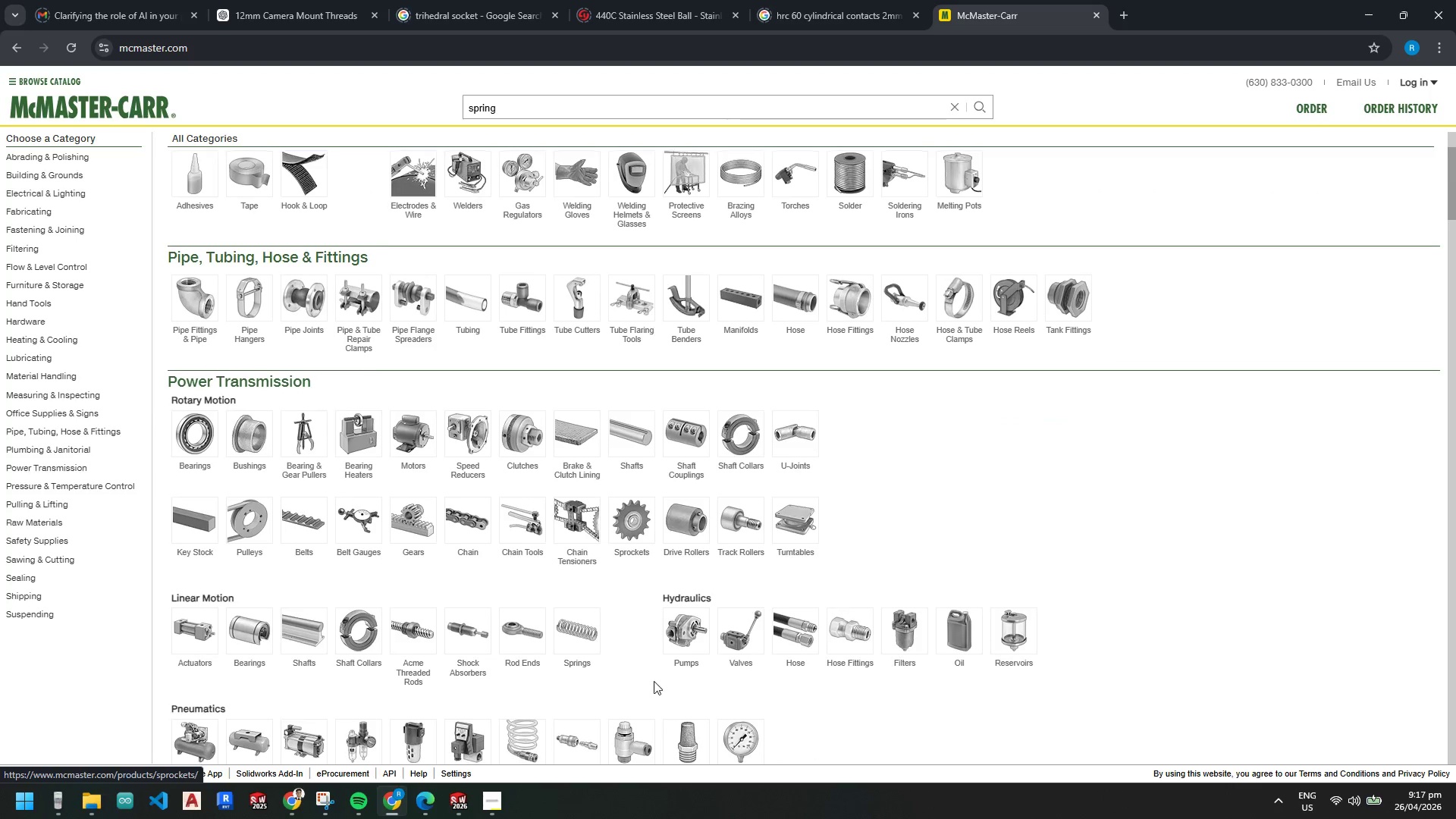 
scroll: coordinate [601, 643], scroll_direction: down, amount: 12.0
 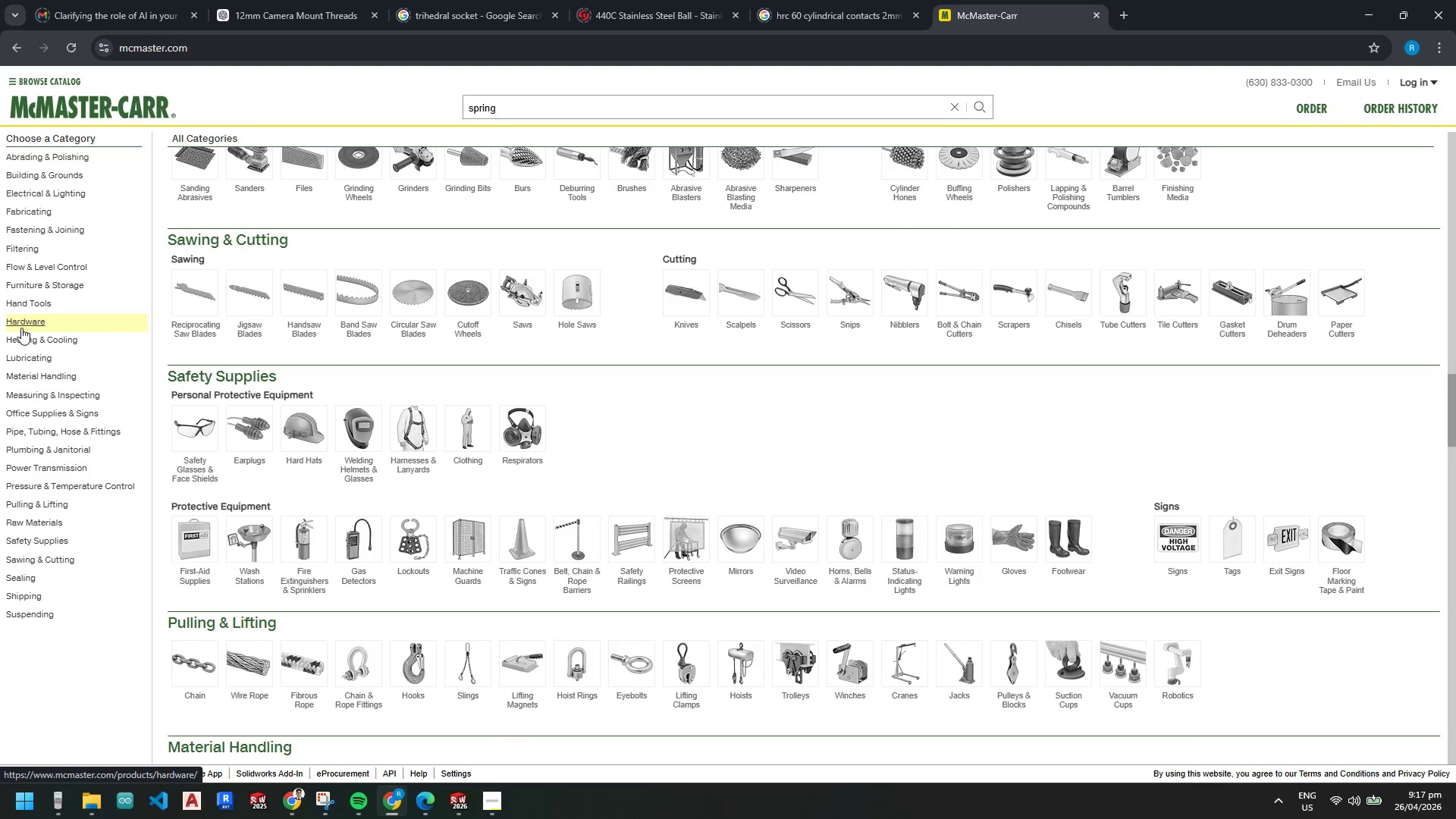 
left_click([25, 323])
 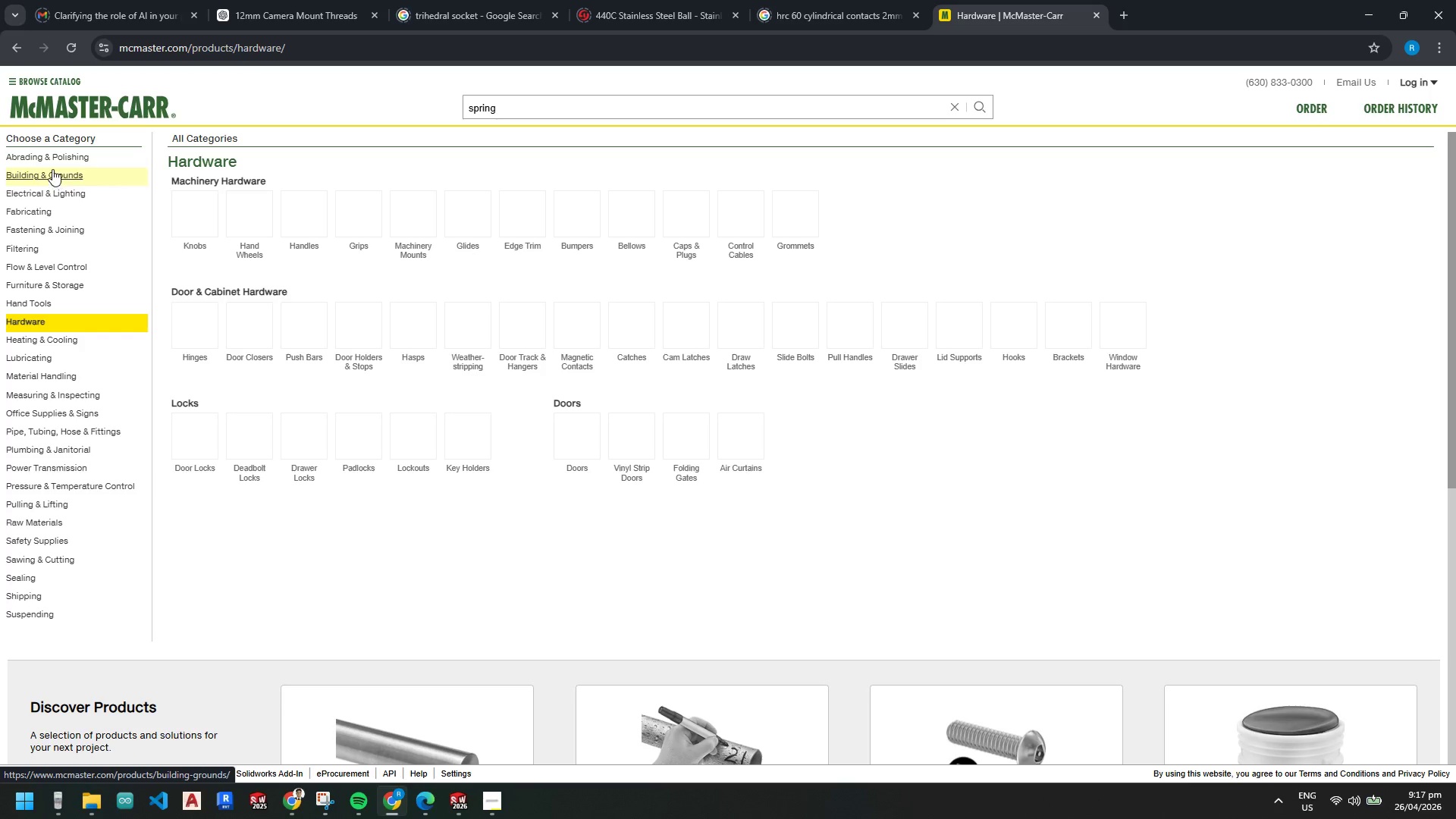 
wait(7.73)
 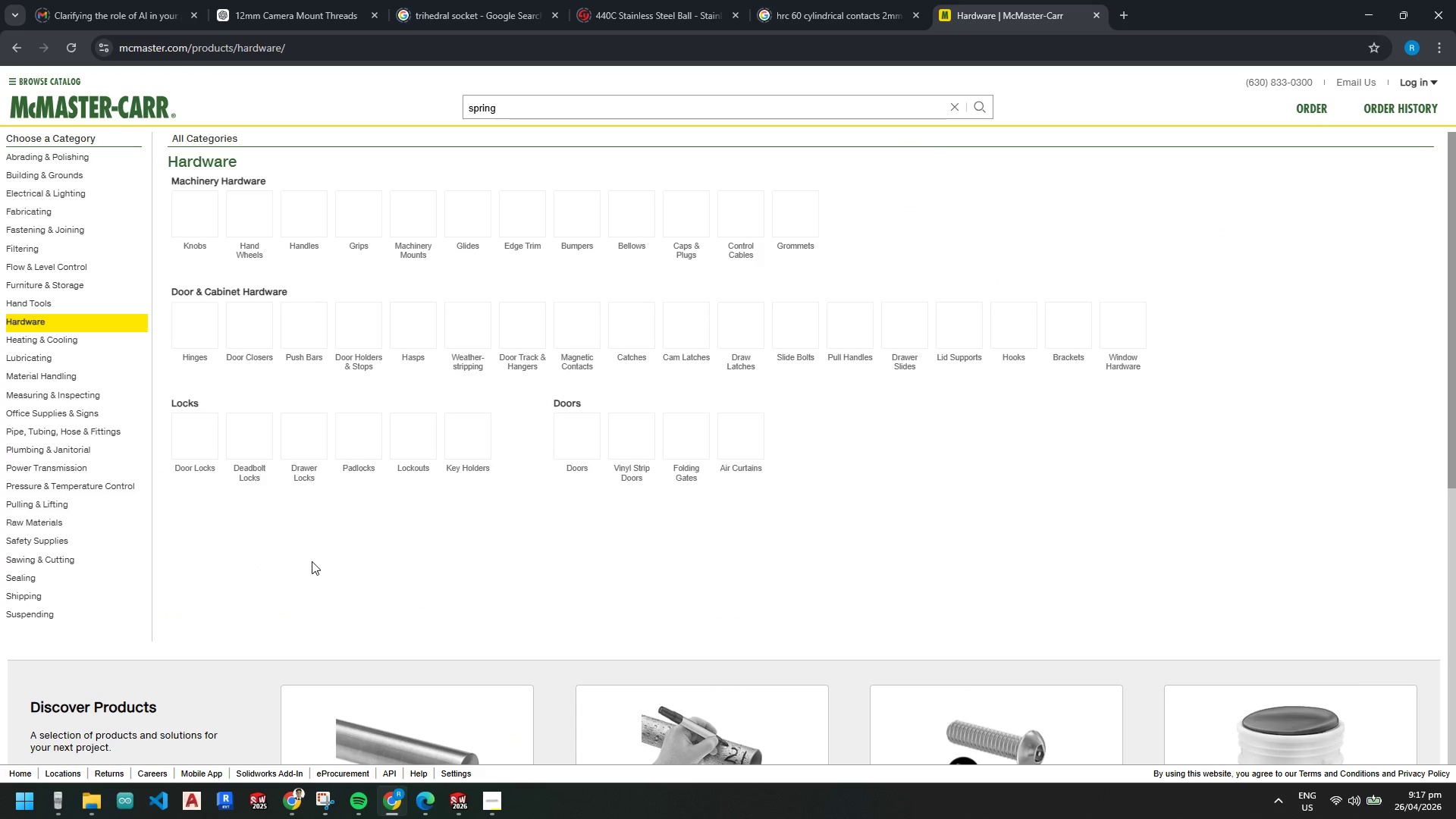 
left_click([64, 504])
 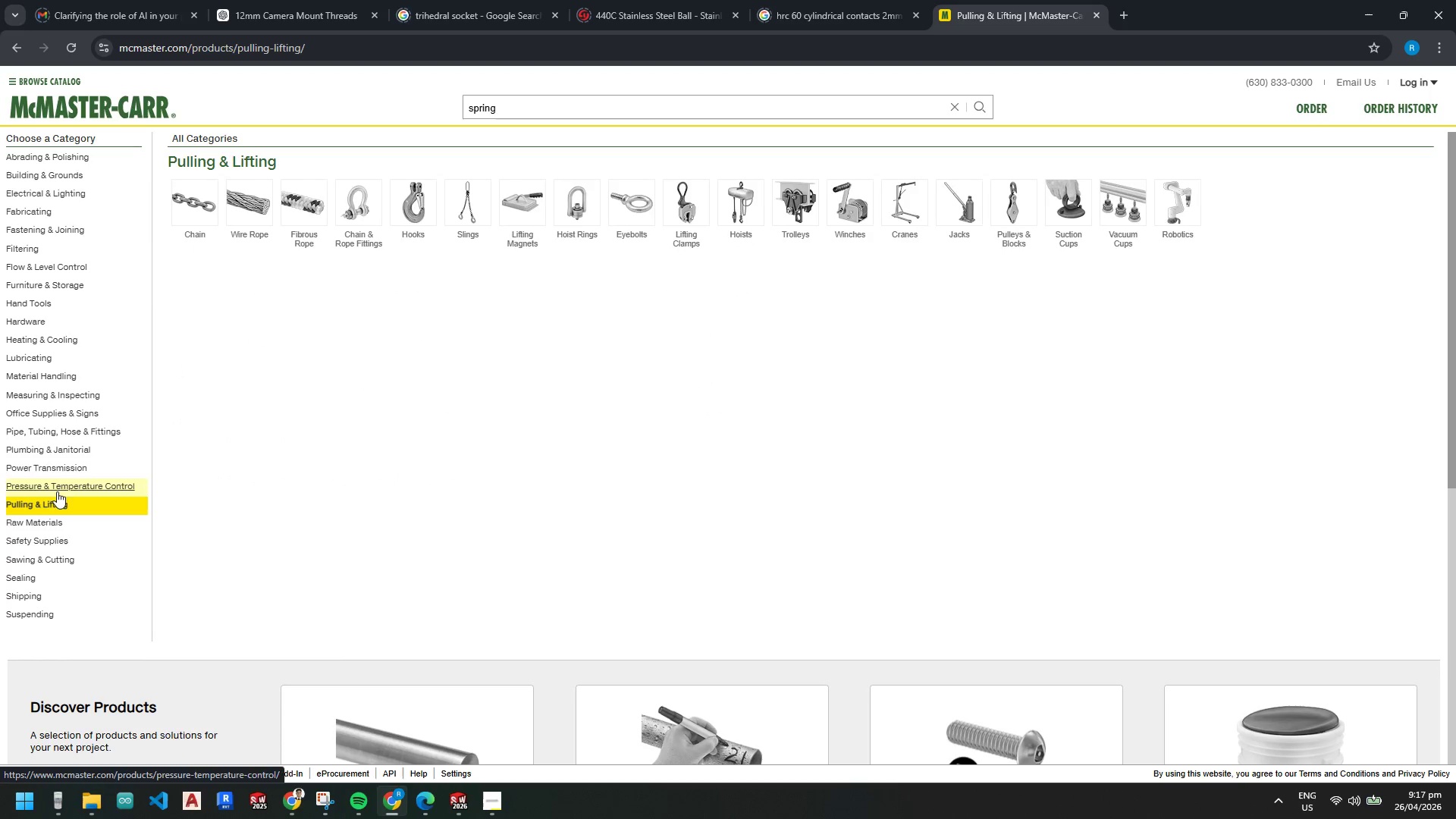 
wait(11.31)
 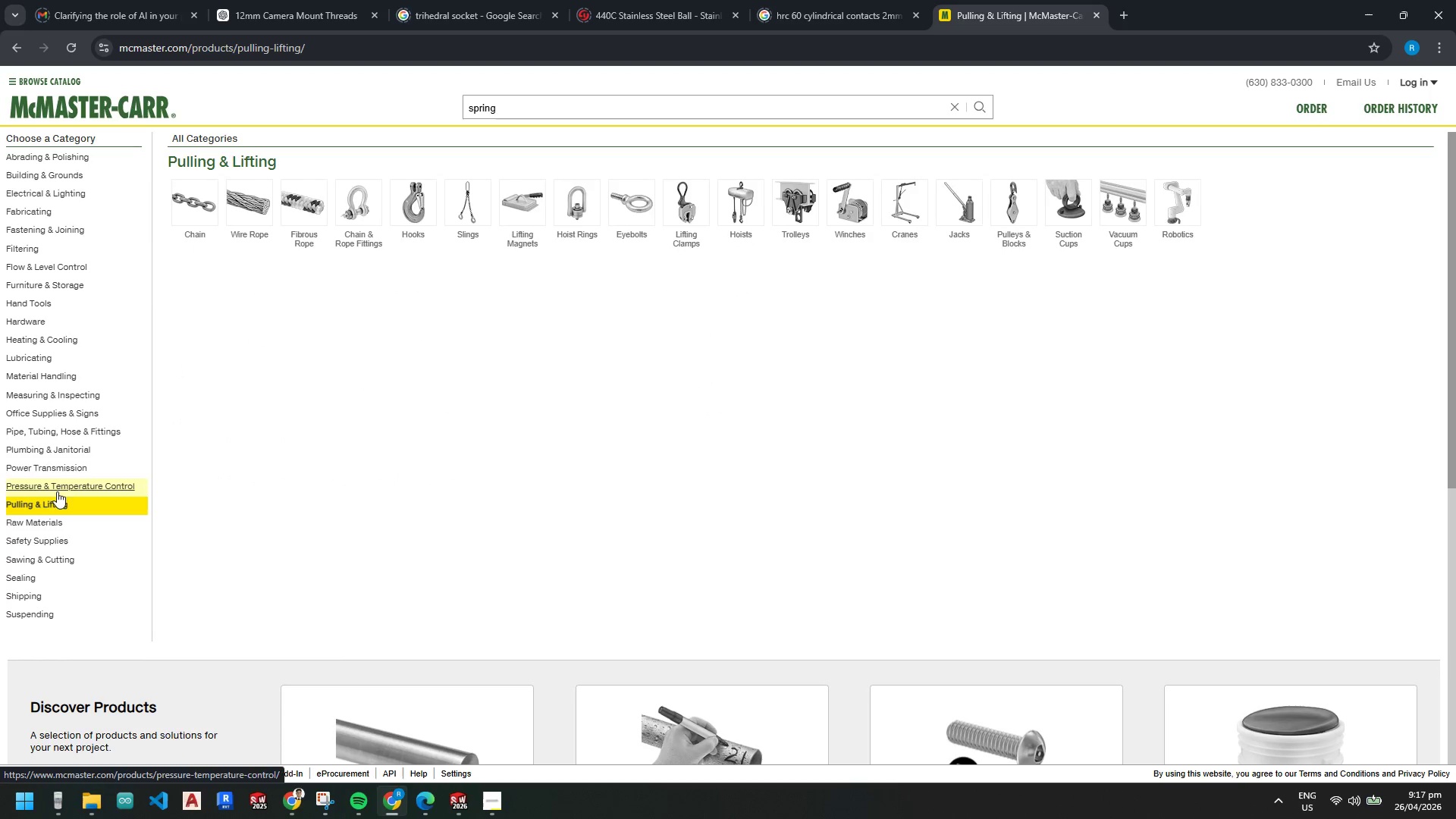 
scroll: coordinate [72, 404], scroll_direction: up, amount: 1.0
 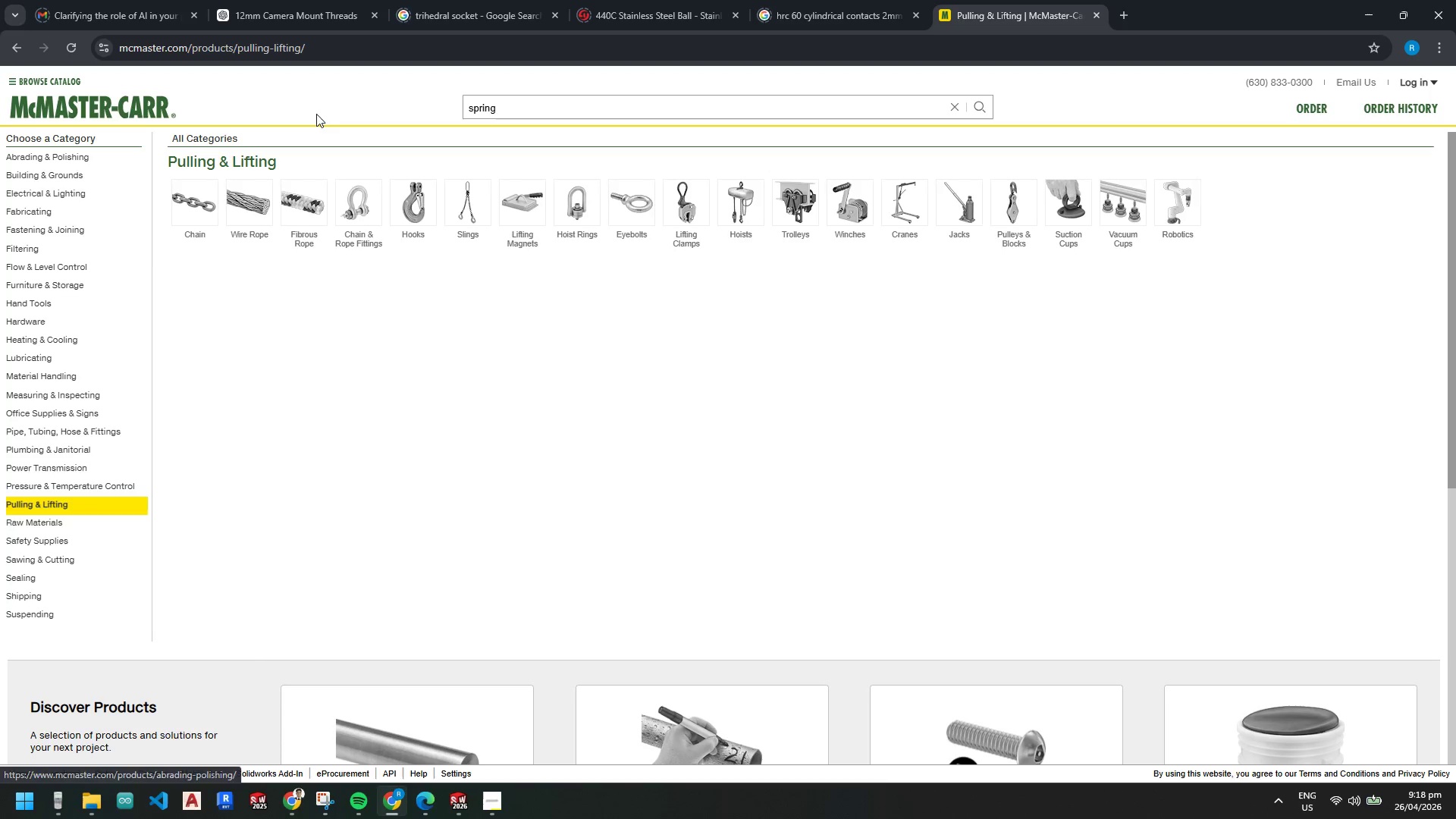 
wait(5.13)
 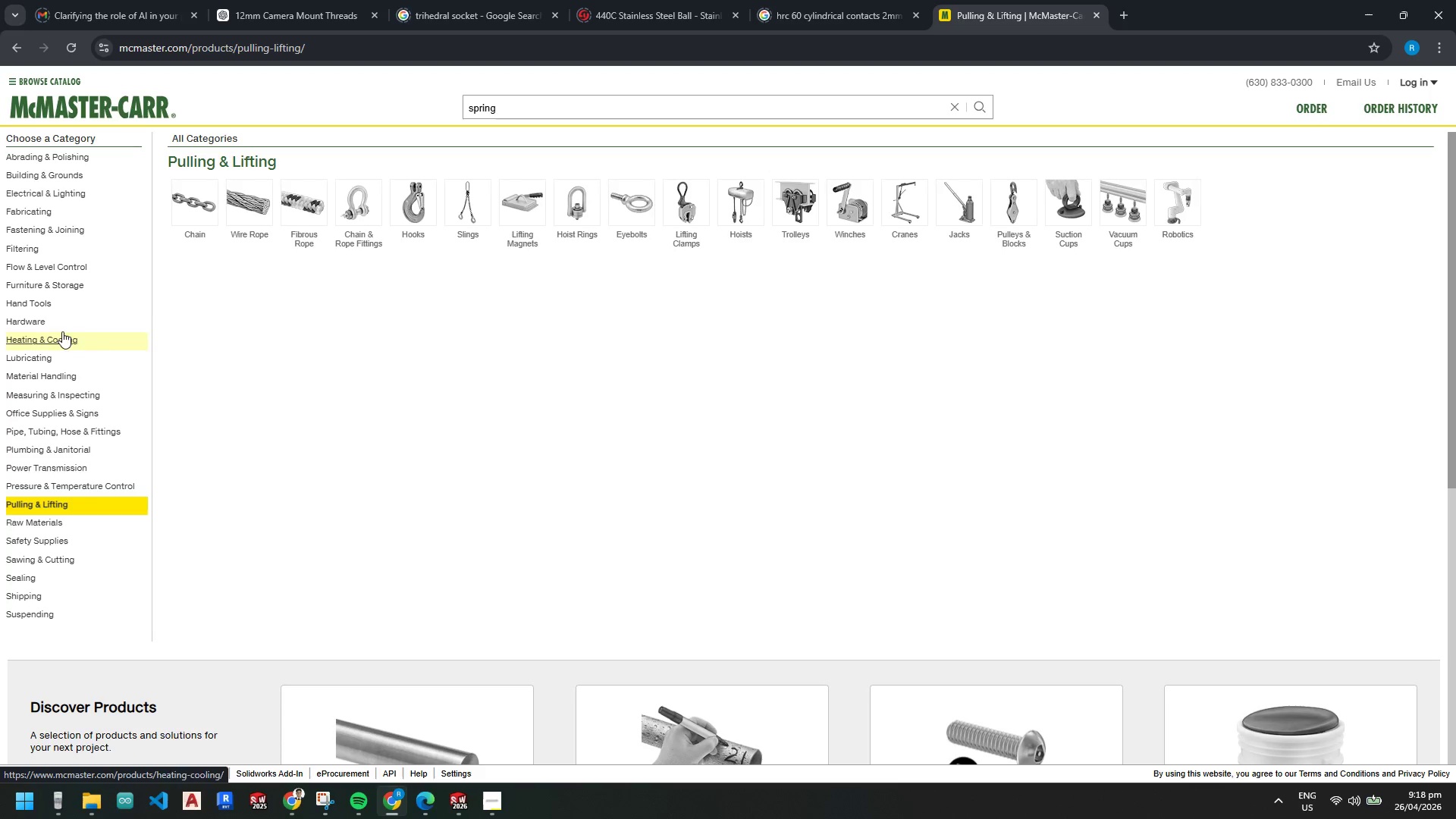 
key(Enter)
 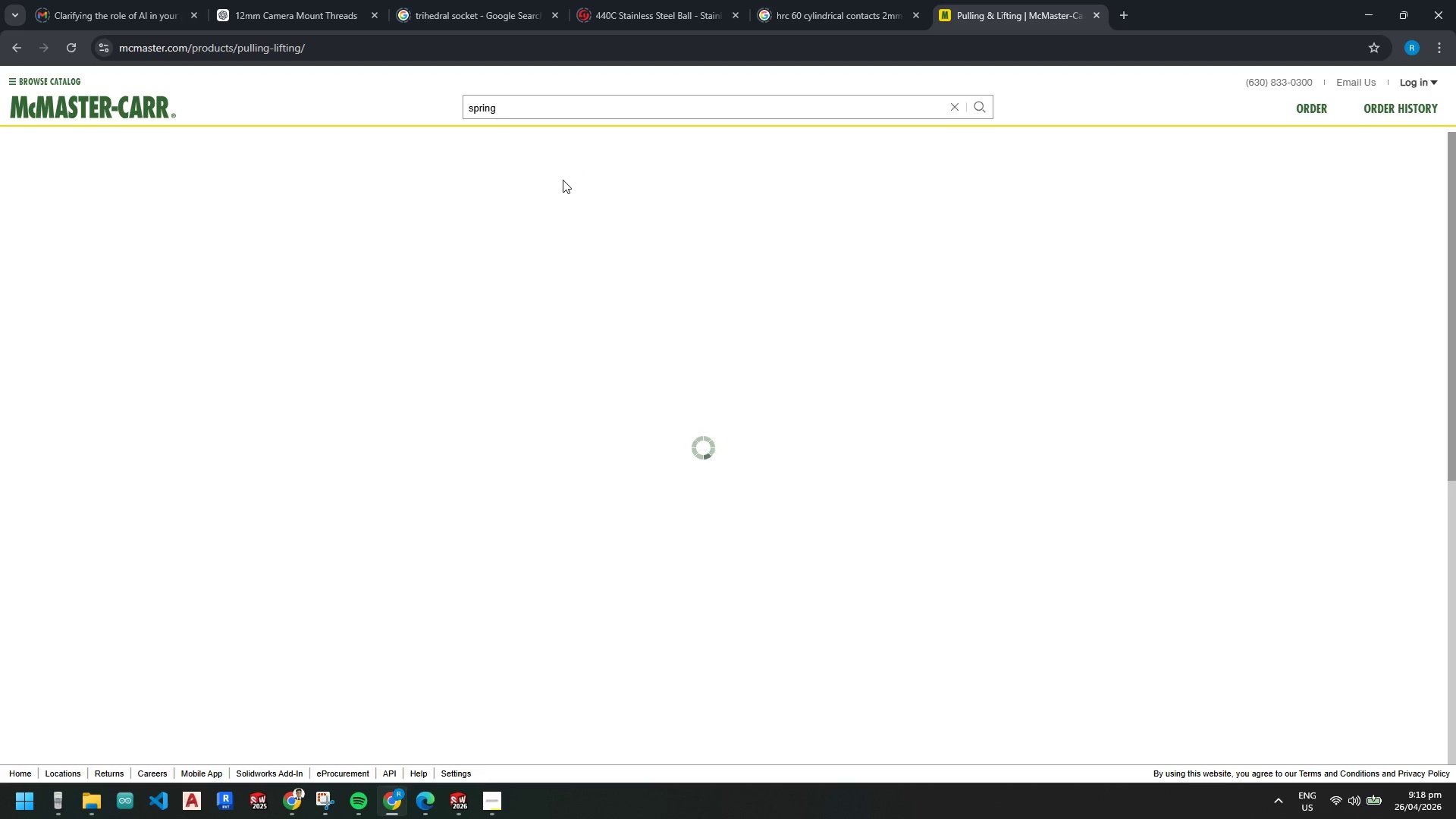 
wait(11.5)
 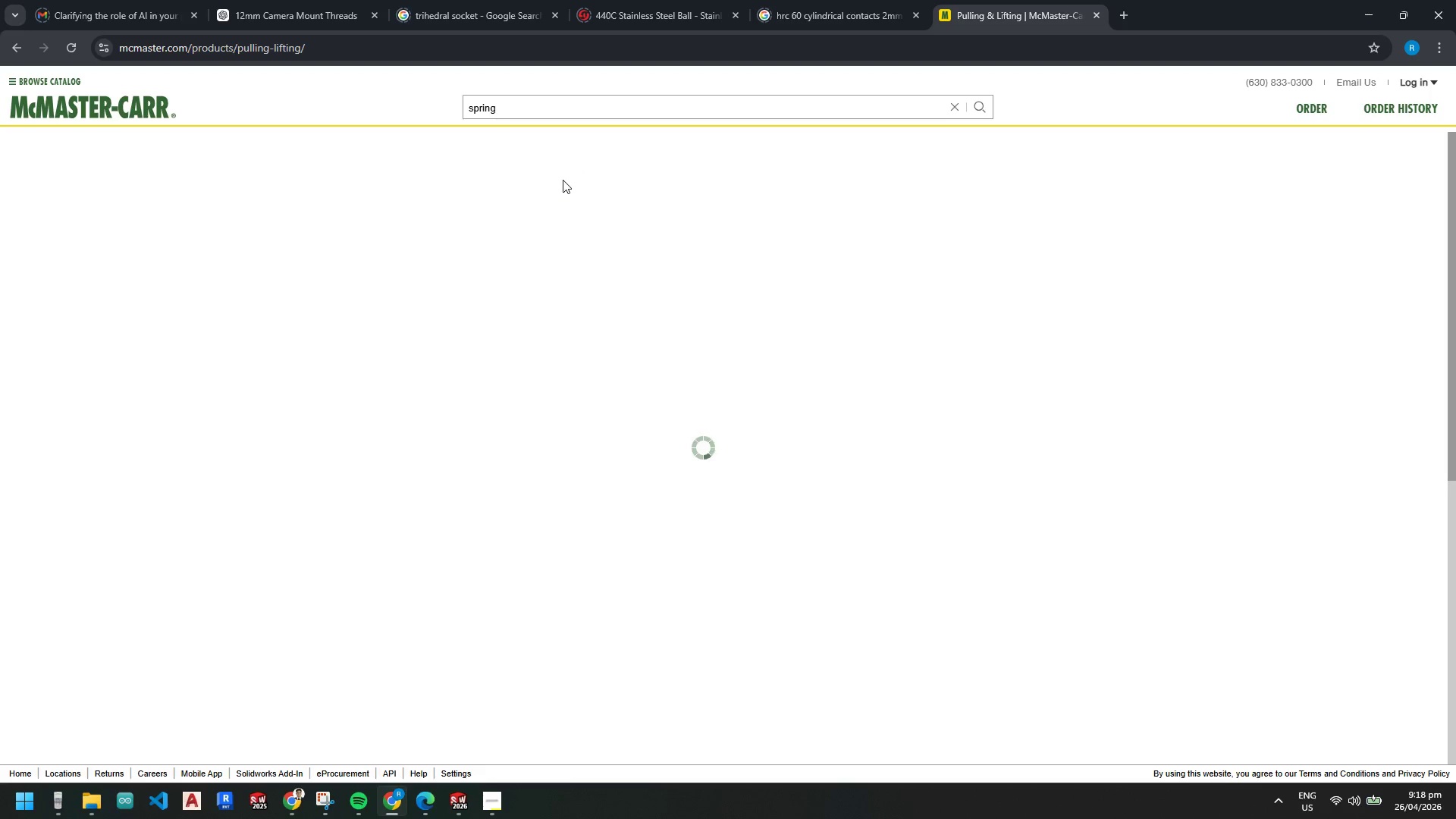 
left_click([68, 15])
 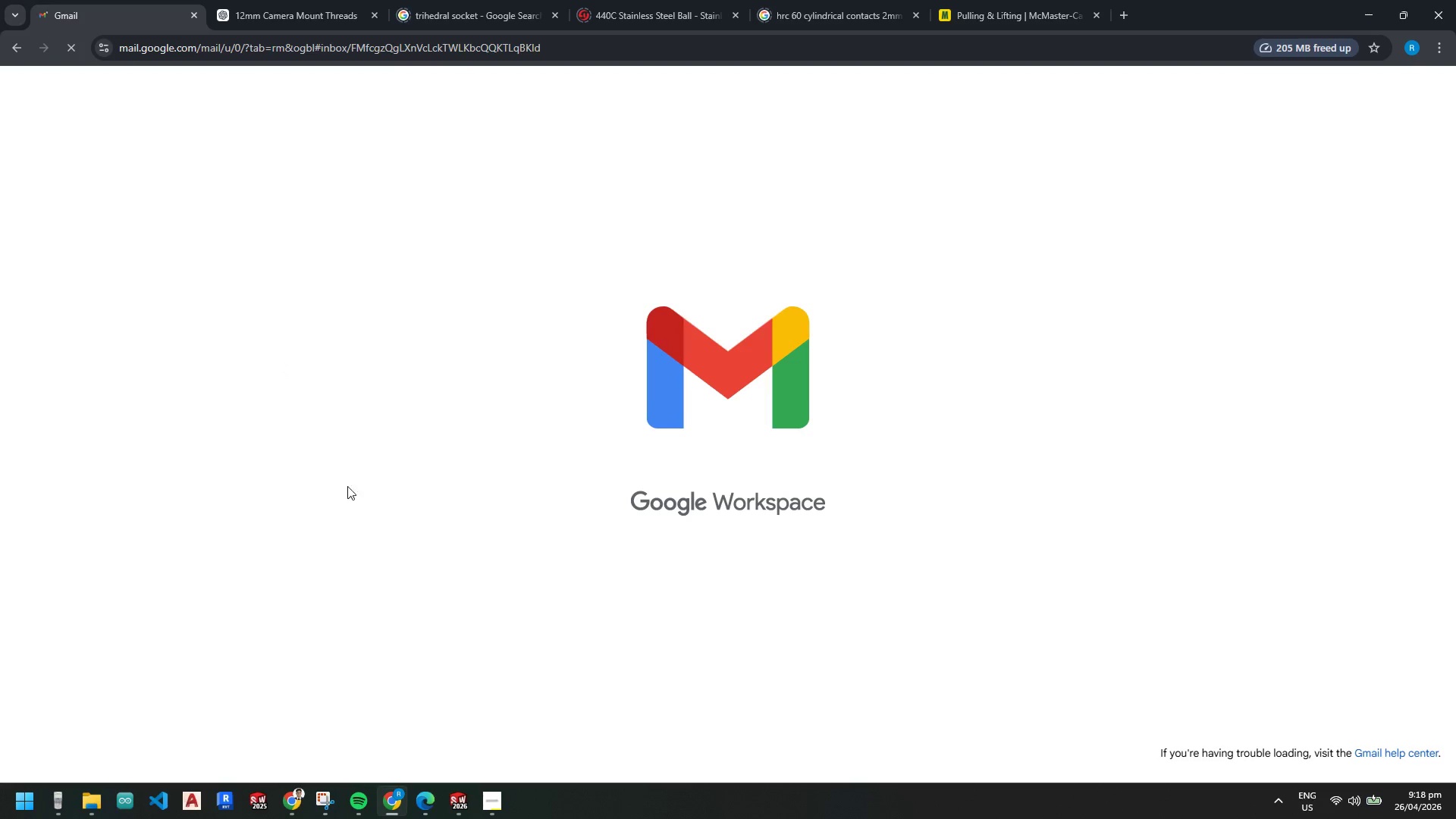 
left_click([507, 811])